 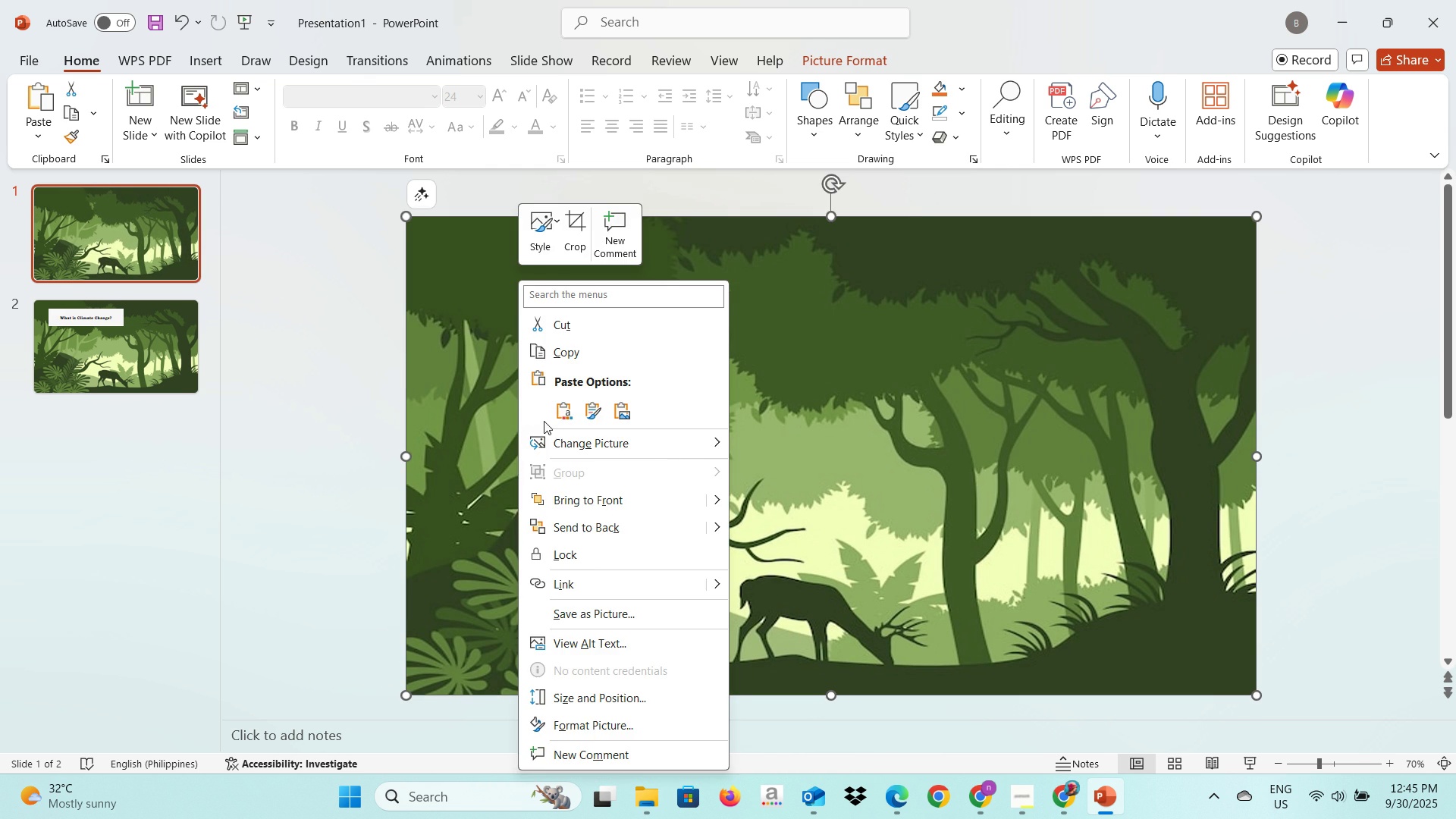 
left_click([655, 535])
 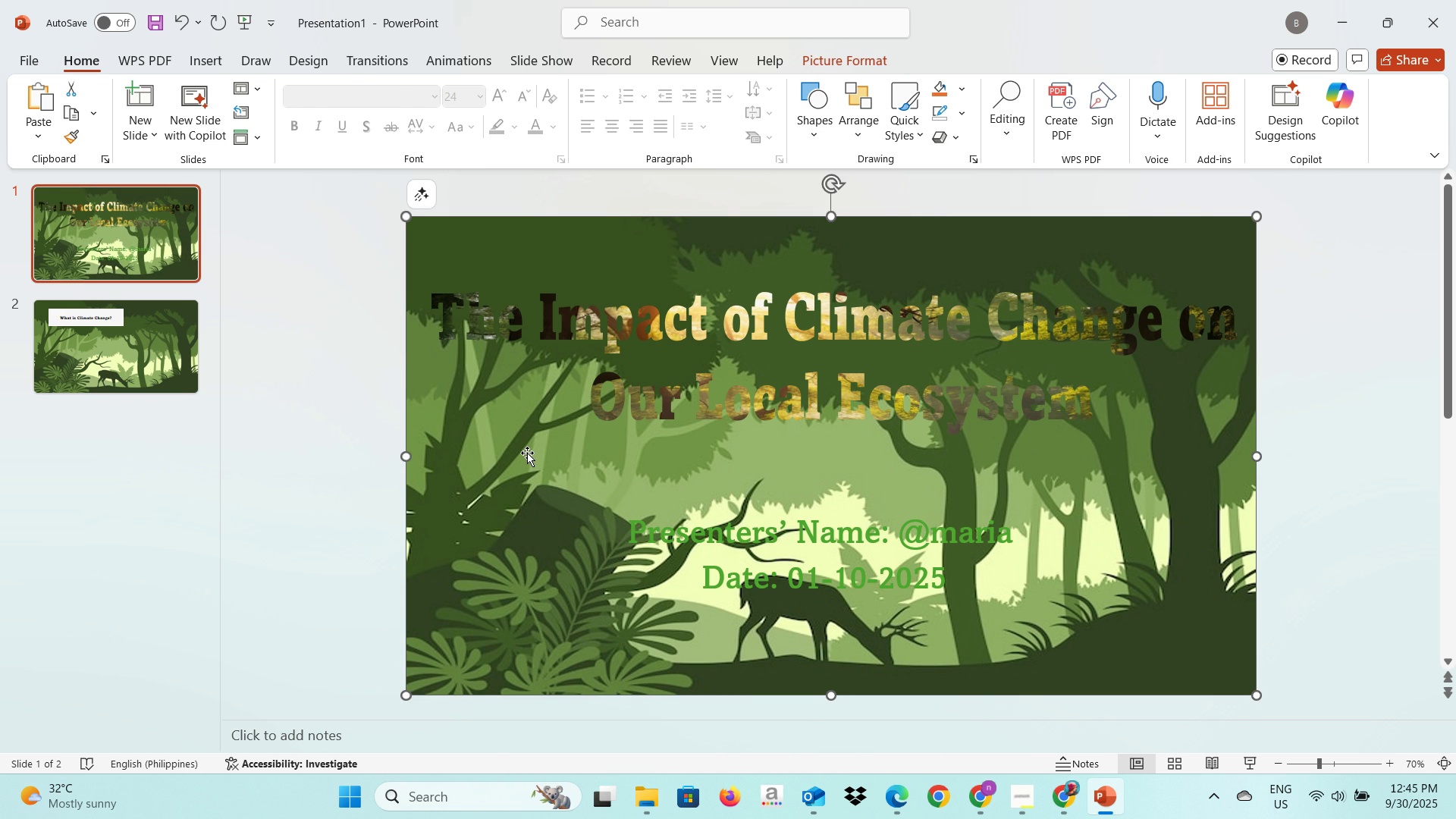 
left_click([687, 540])
 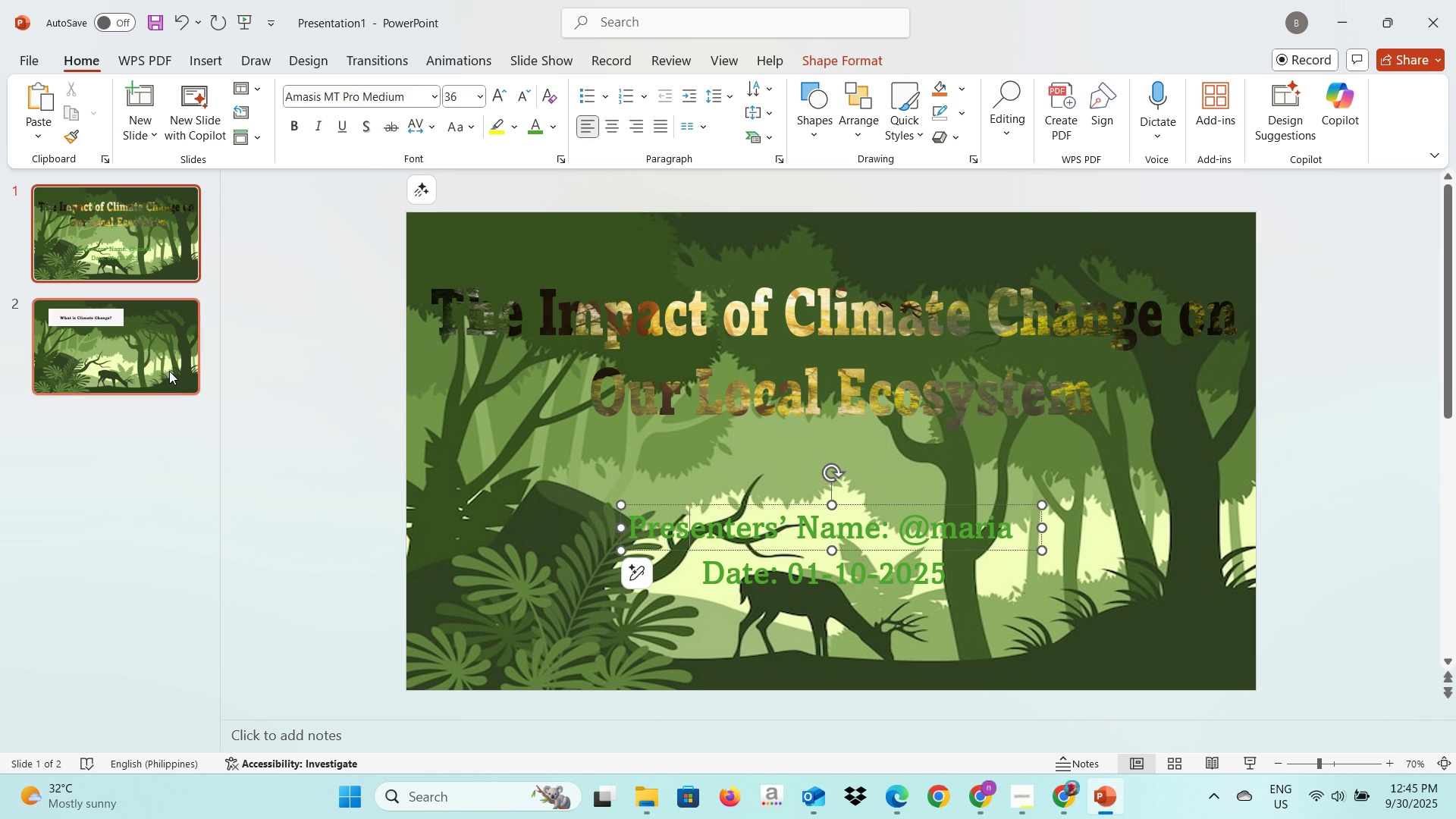 
left_click([169, 371])
 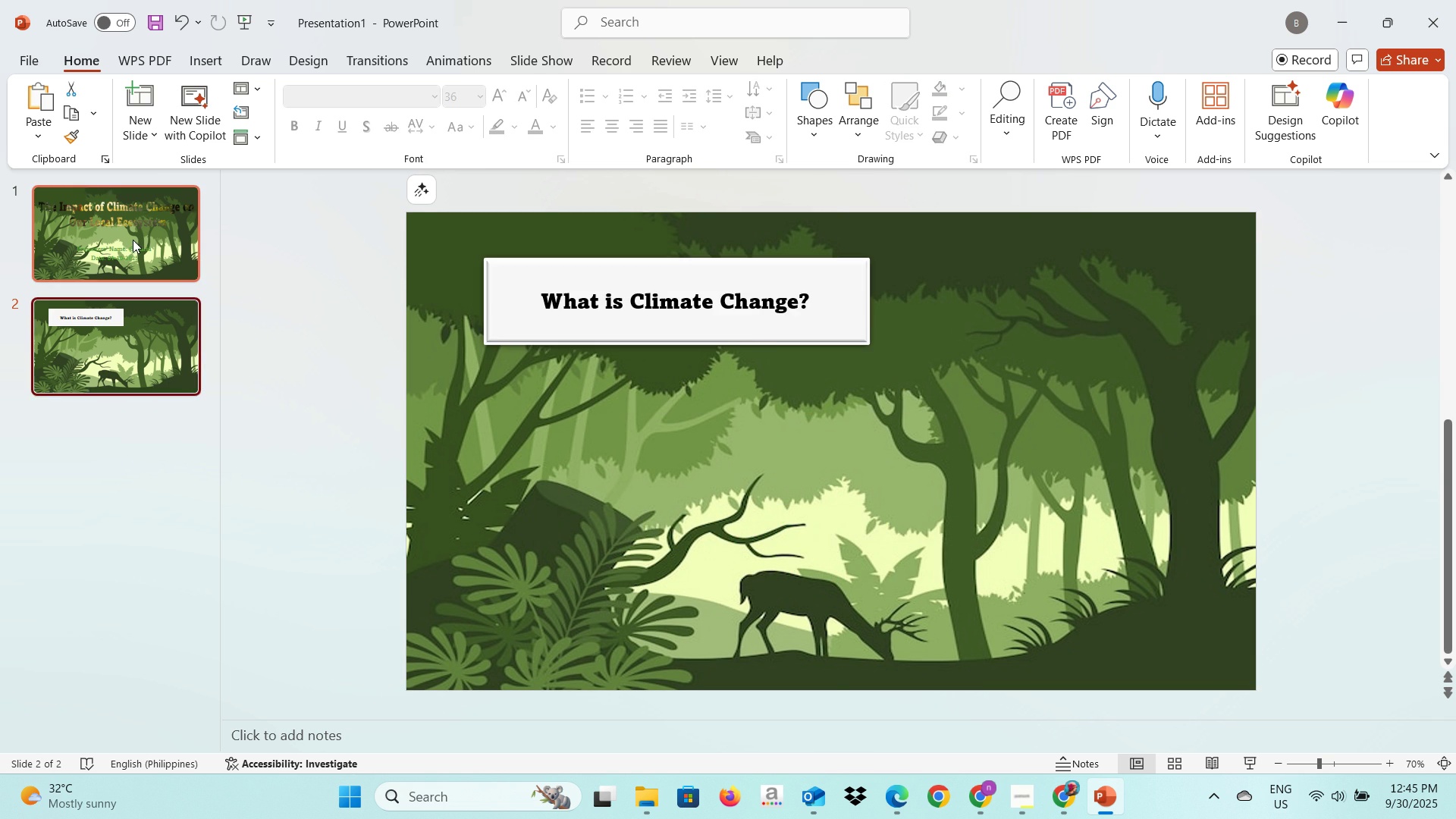 
left_click([133, 240])
 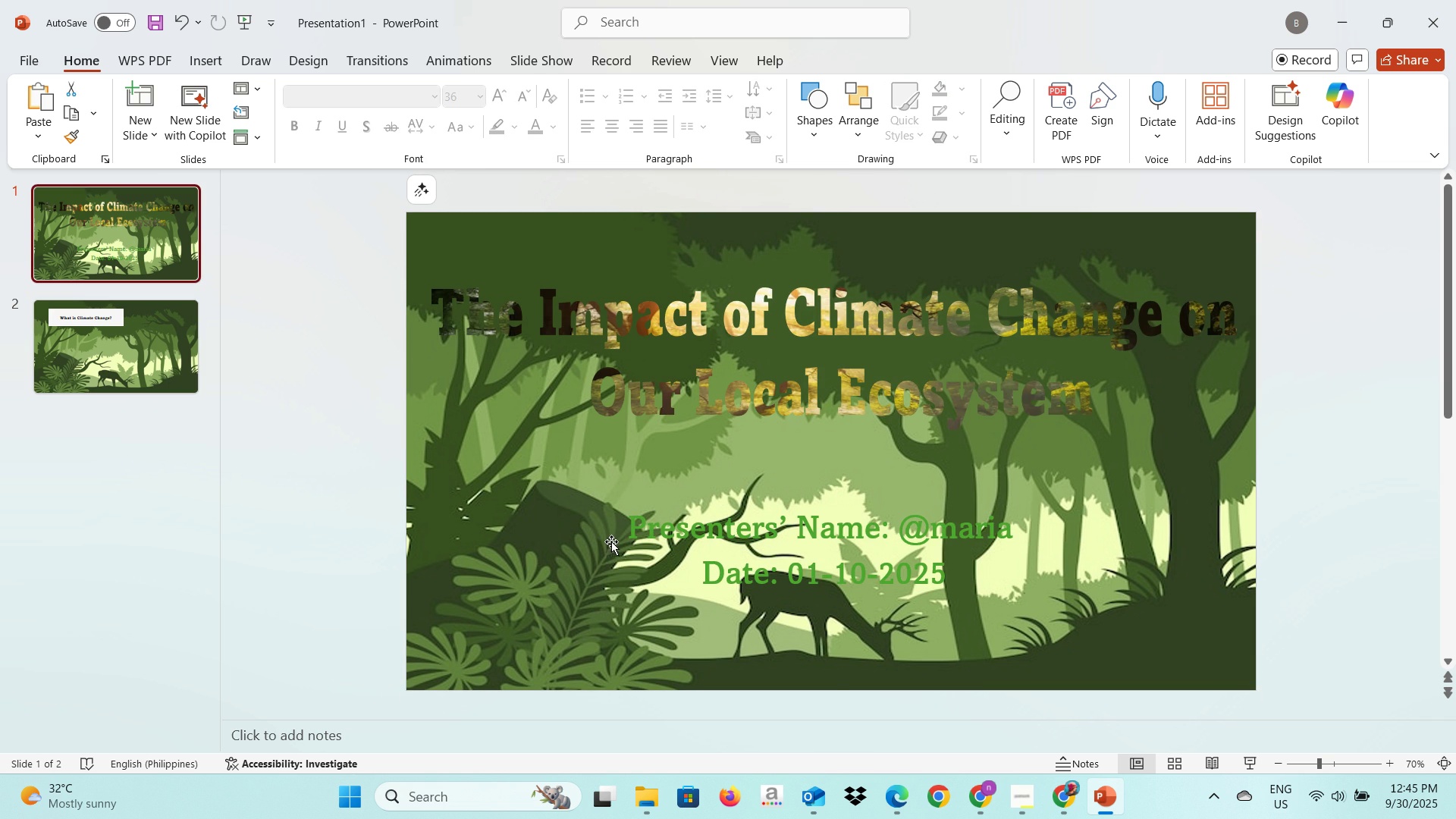 
left_click([611, 541])
 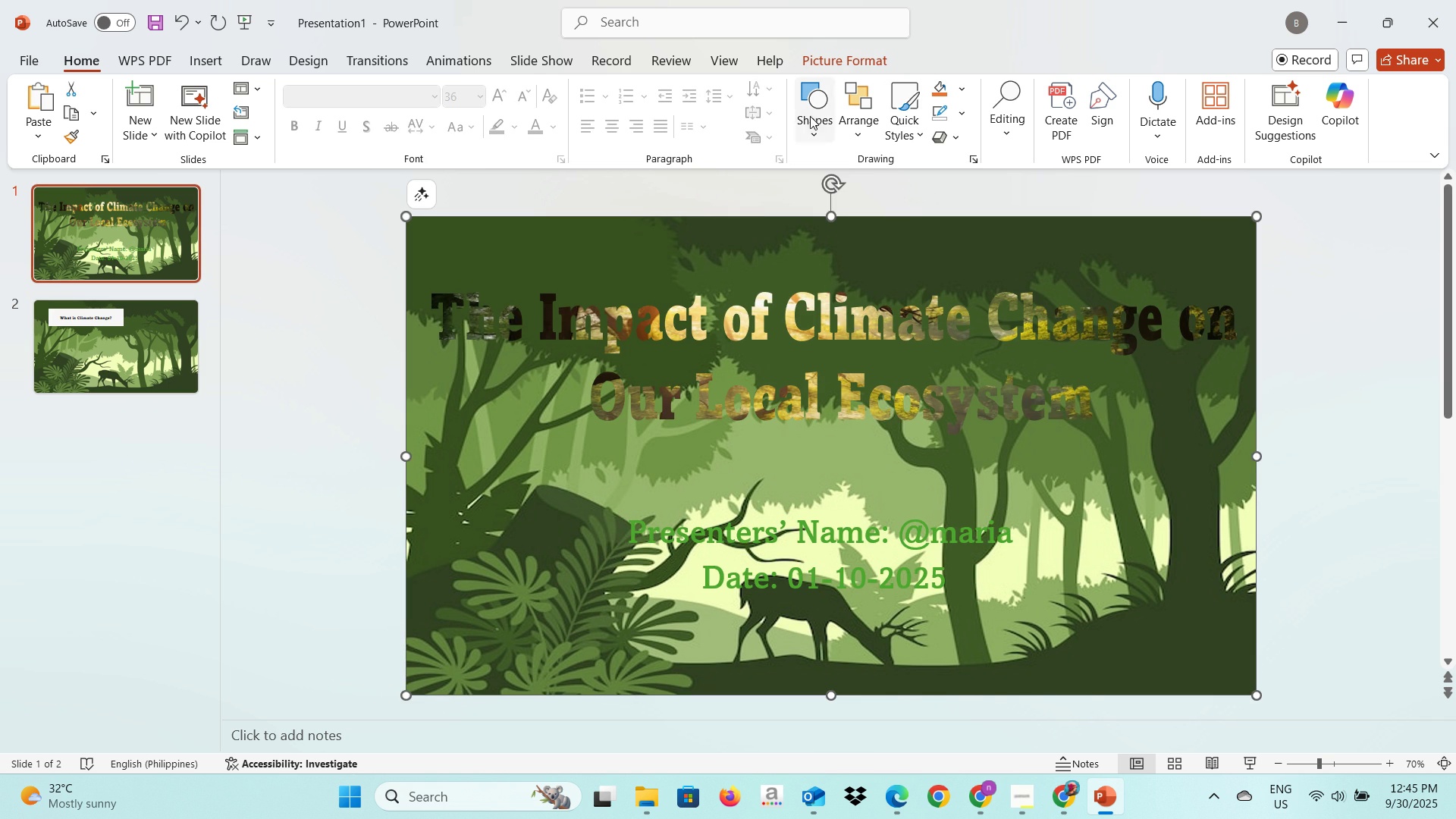 
left_click([810, 116])
 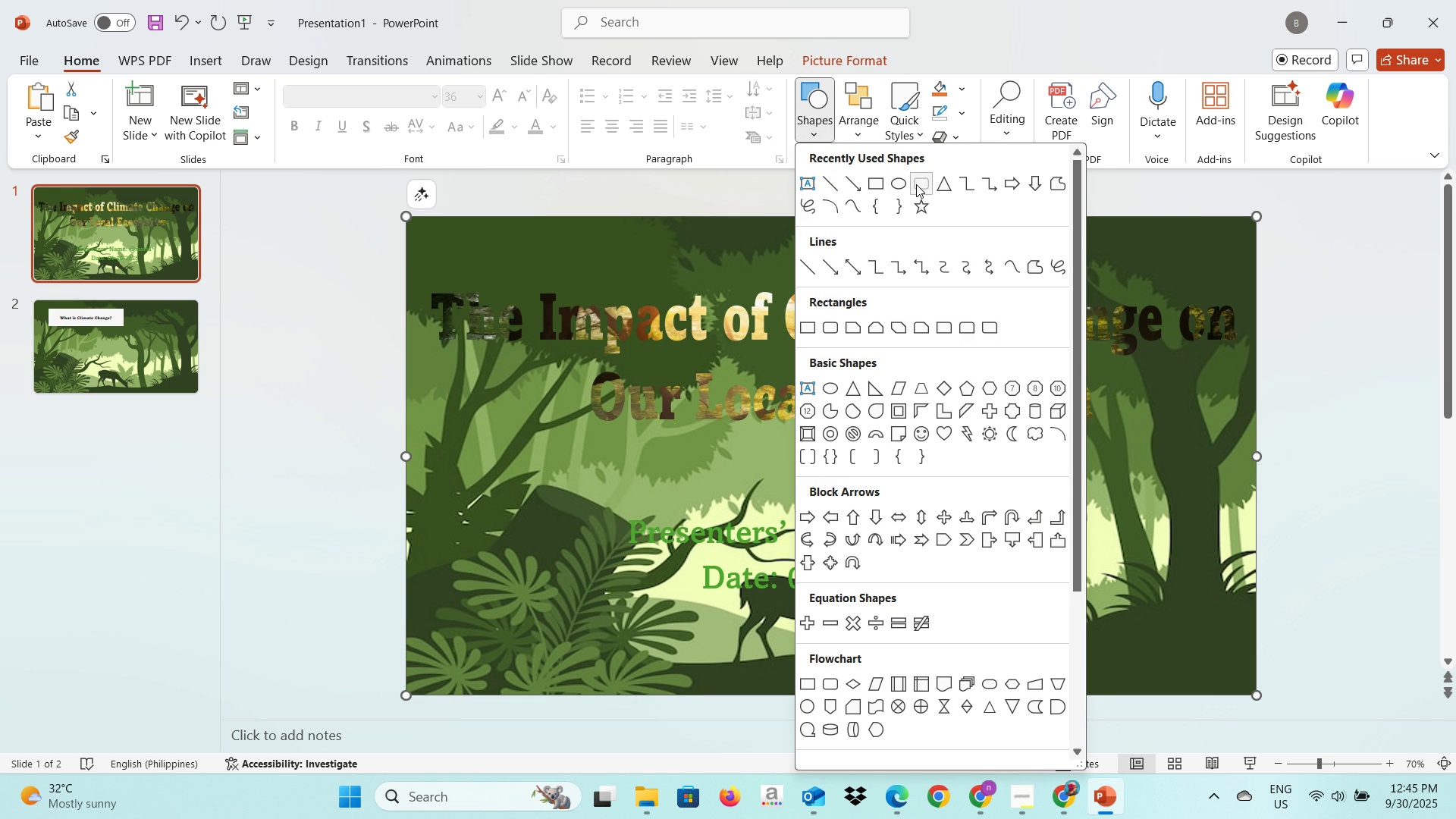 
left_click([916, 184])